 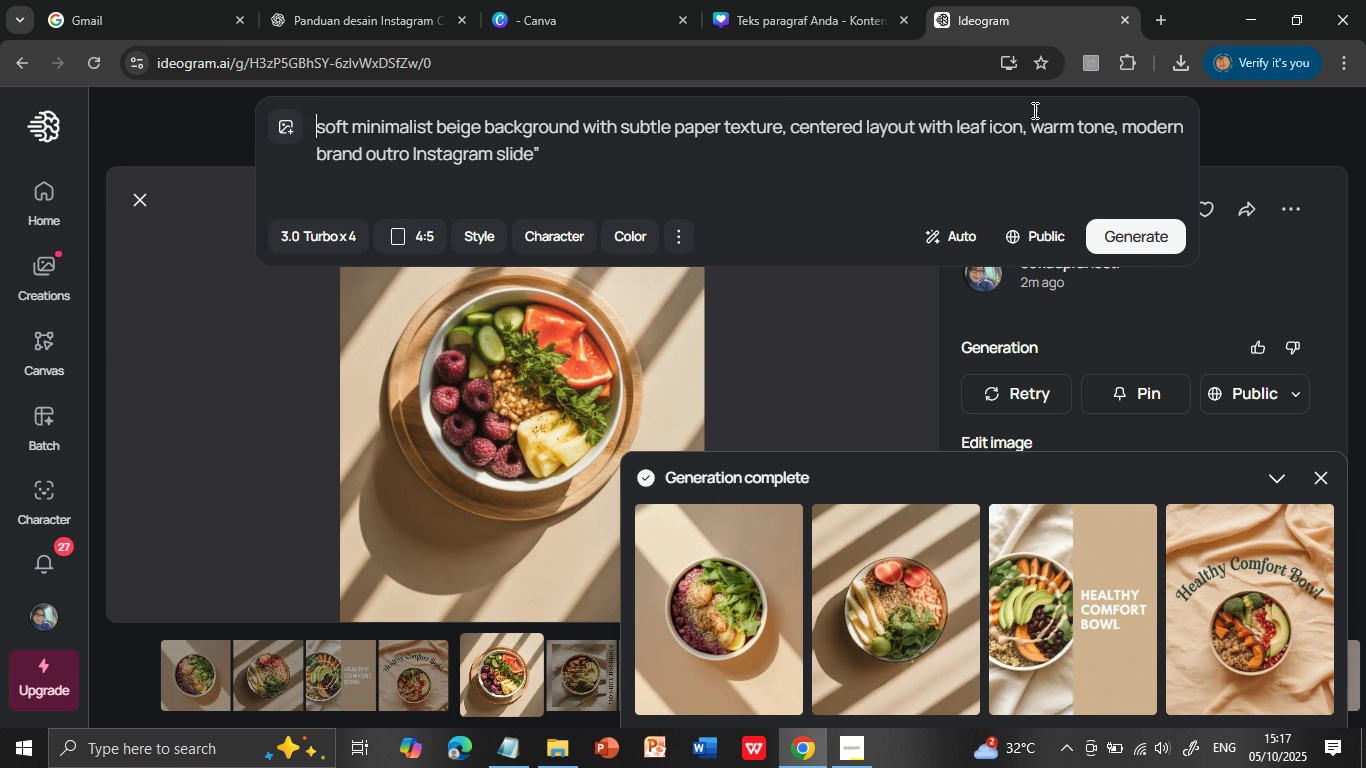 
left_click([1152, 232])
 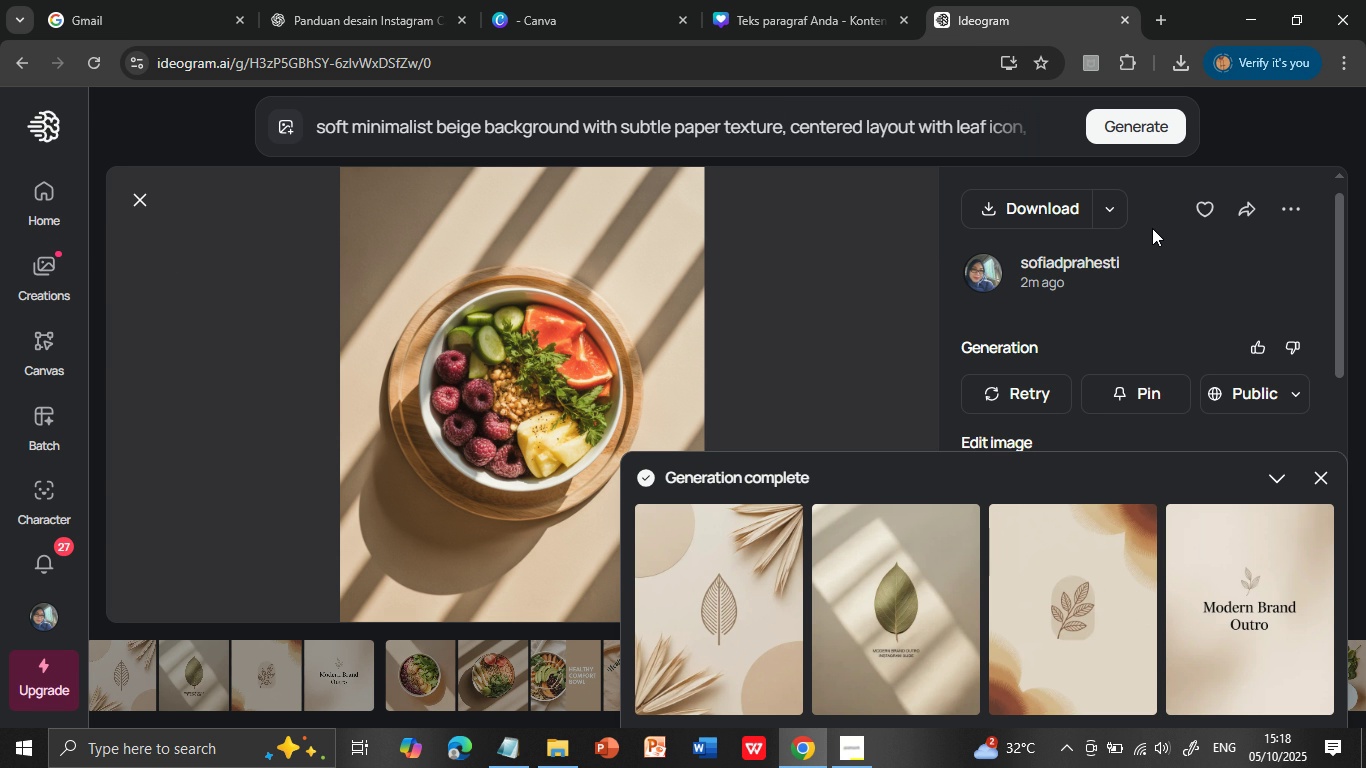 
wait(48.4)
 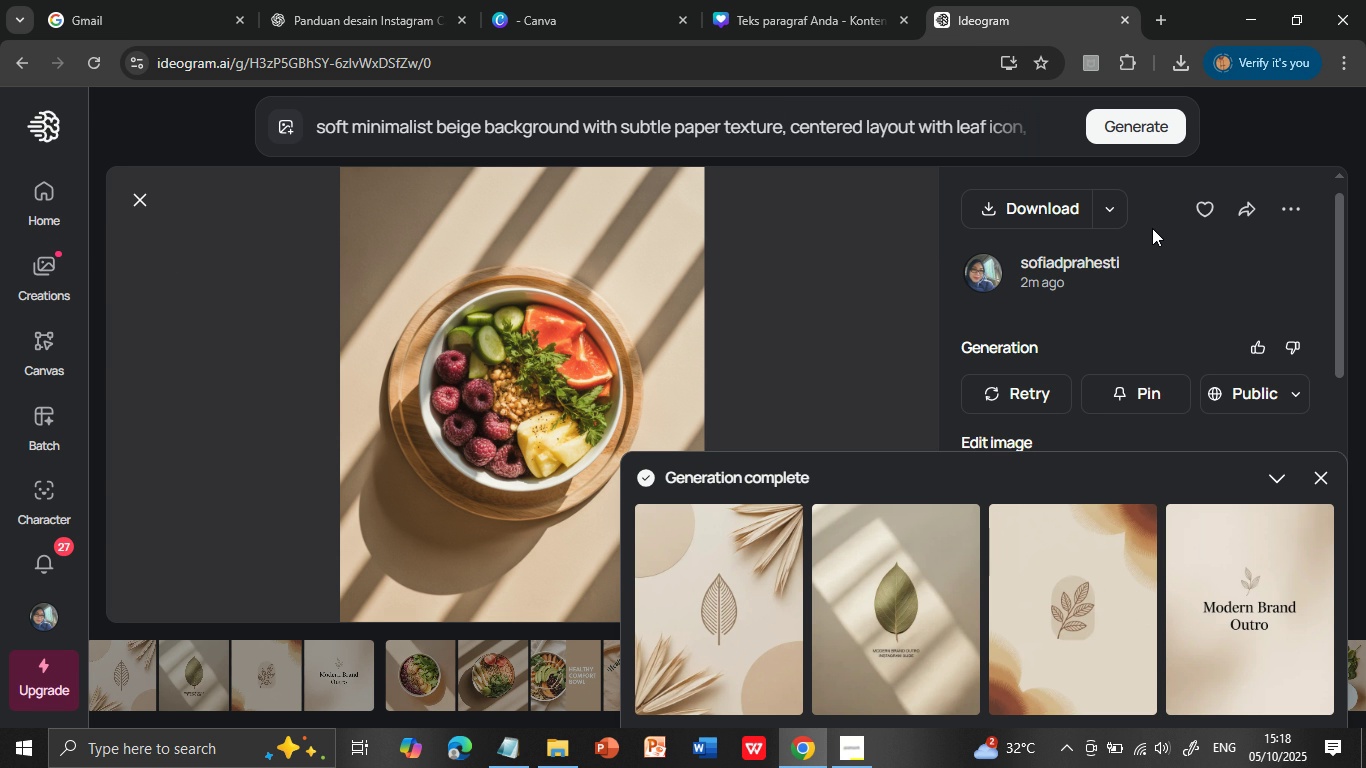 
left_click([724, 608])
 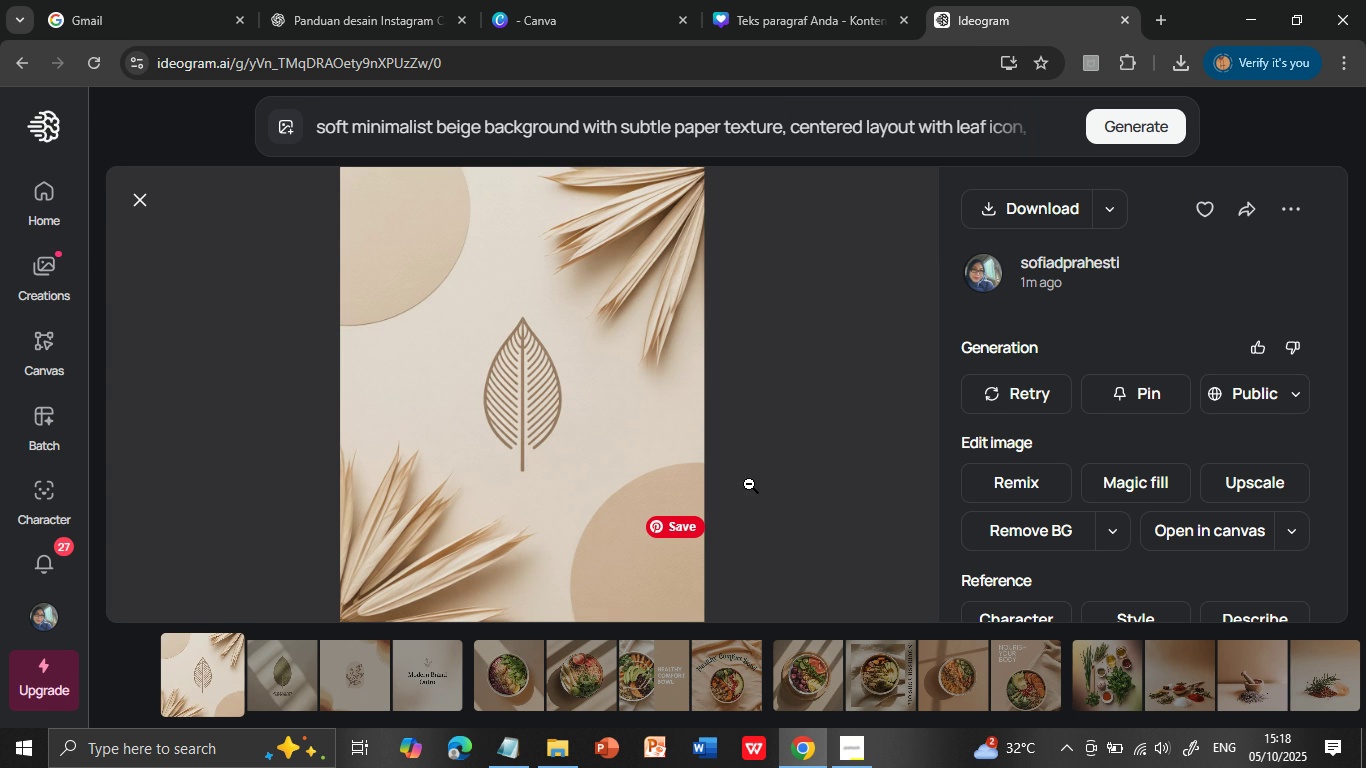 
mouse_move([721, 478])
 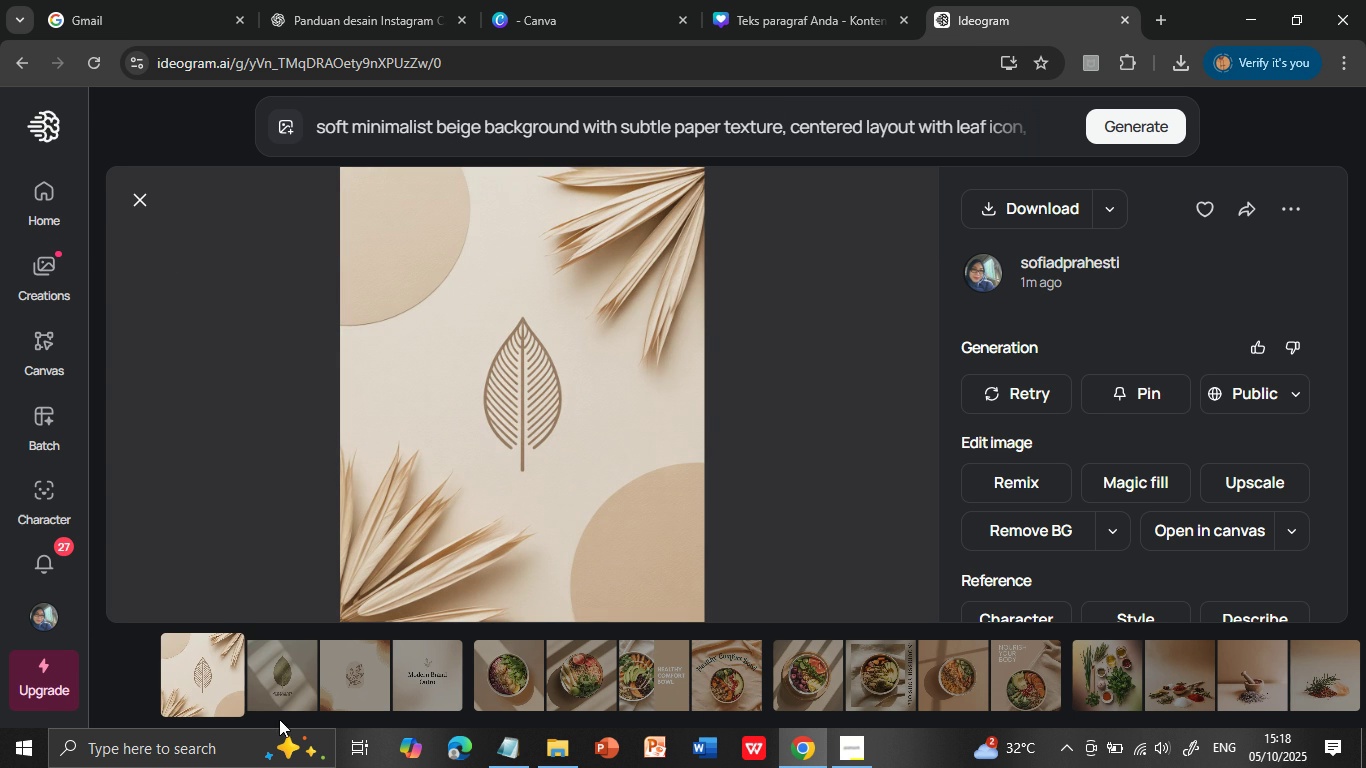 
left_click([285, 691])
 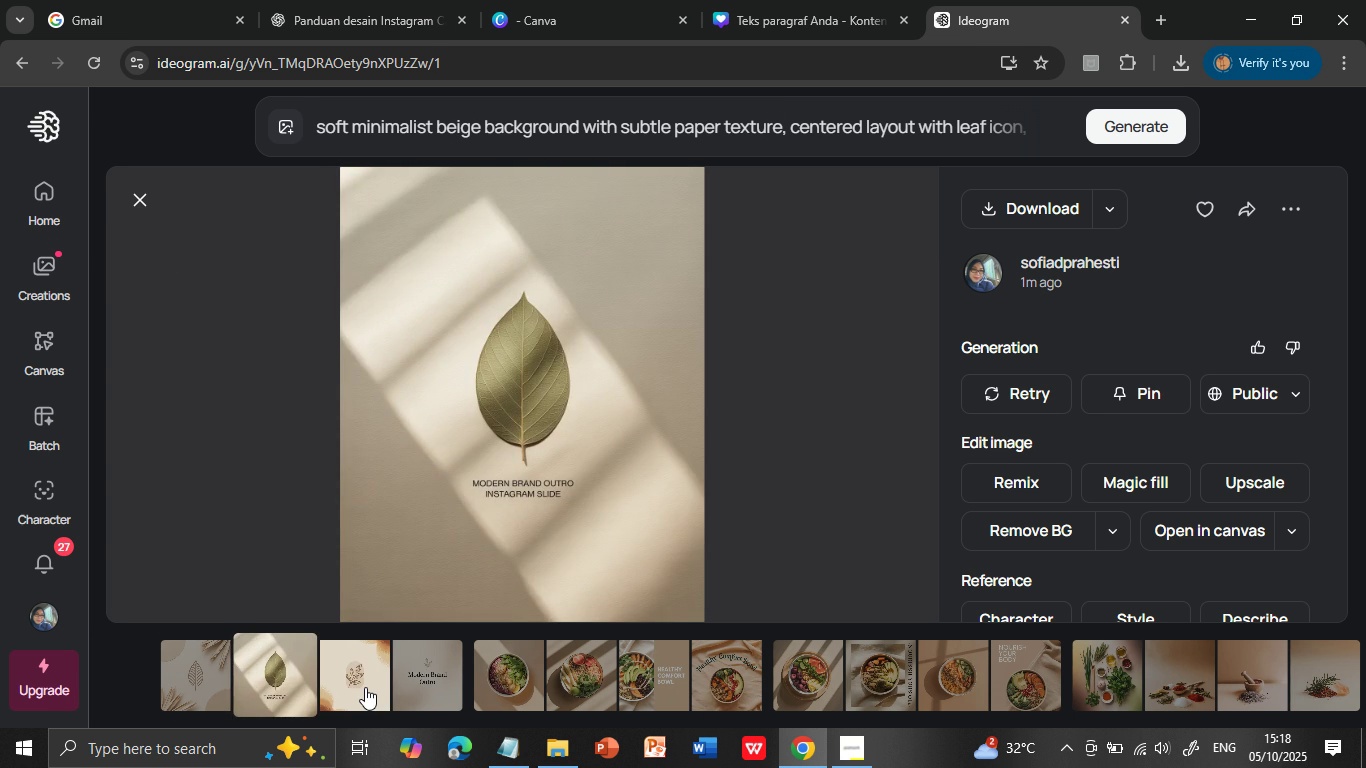 
left_click([365, 687])
 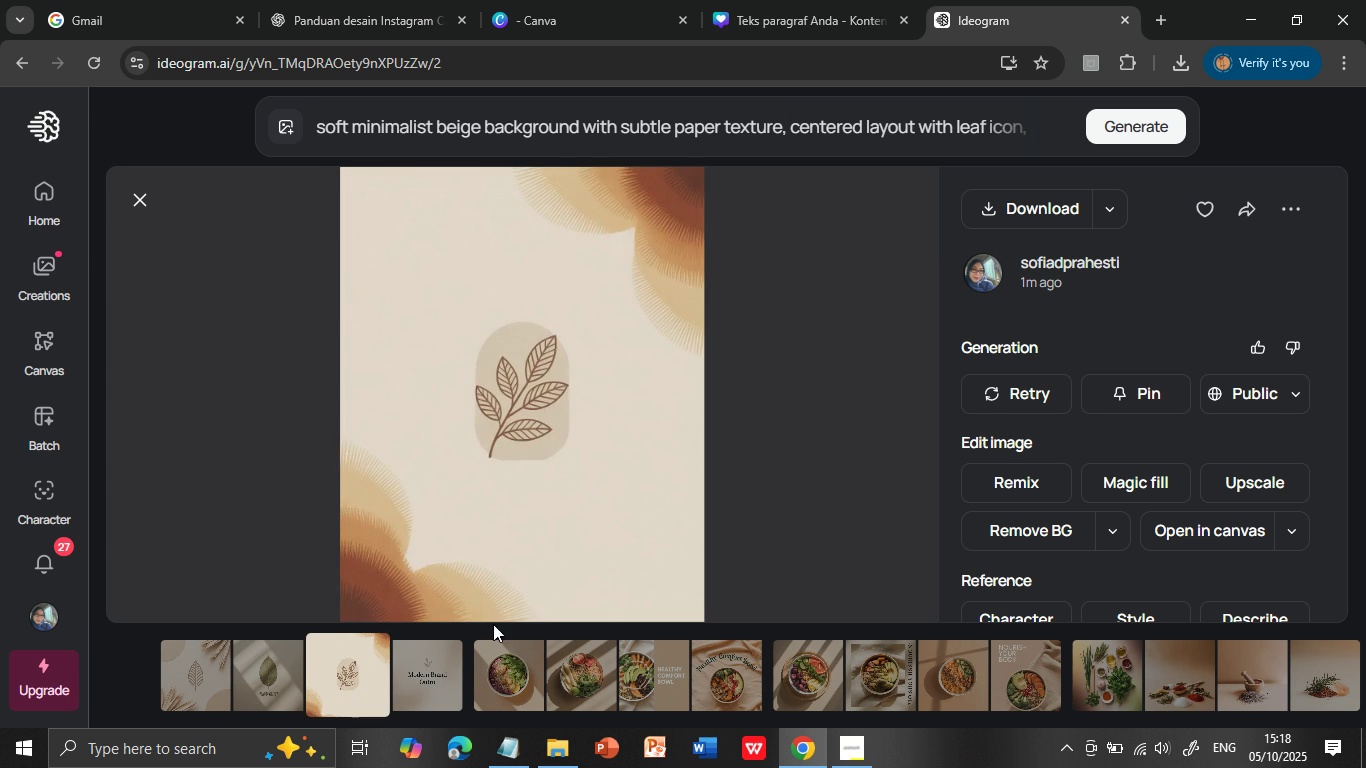 
left_click([432, 693])
 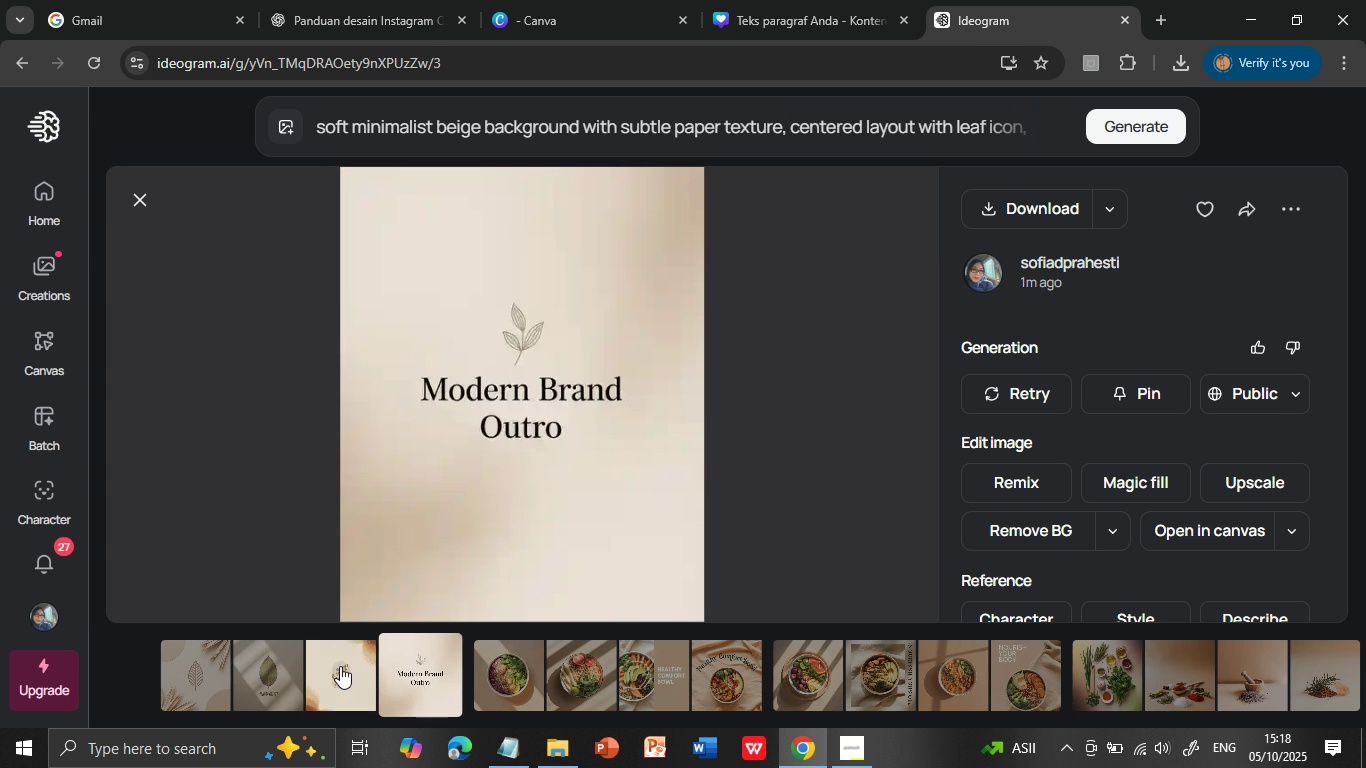 
left_click([340, 663])
 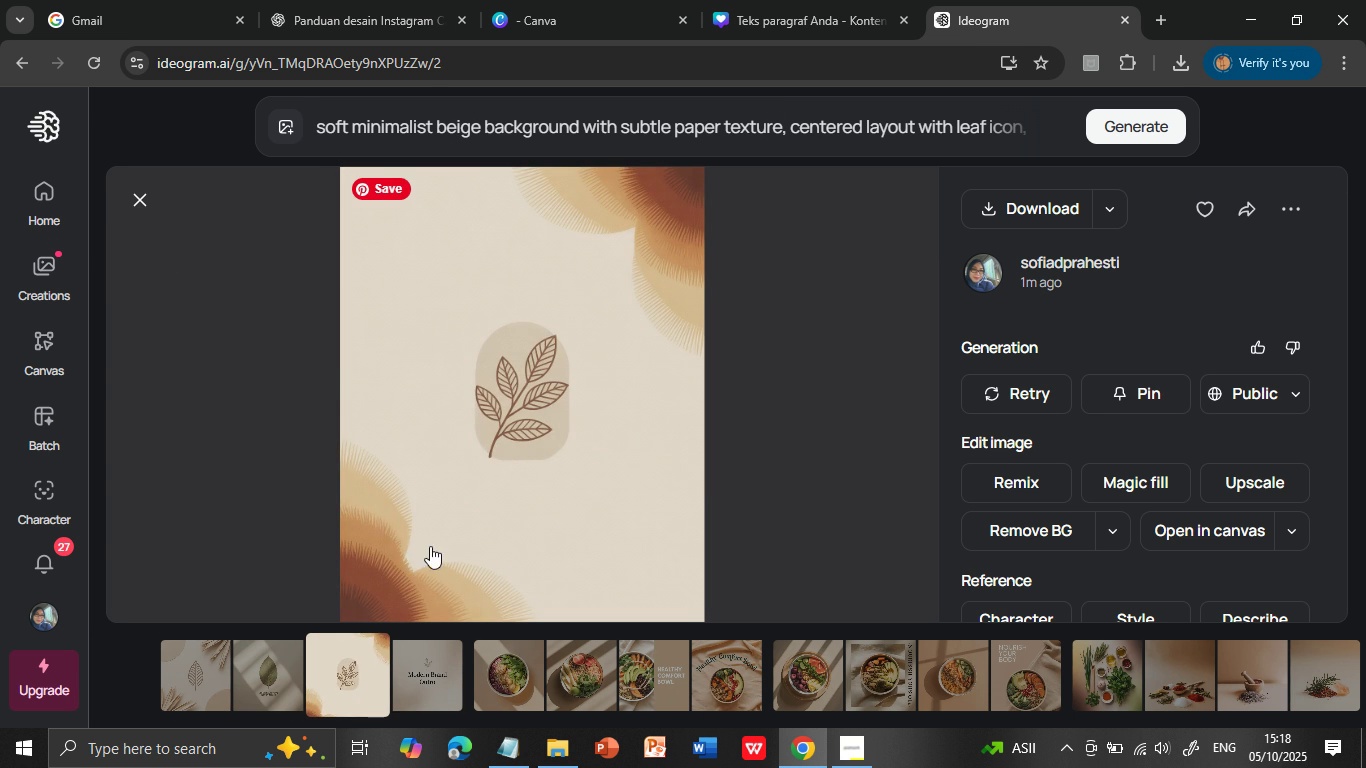 
left_click([267, 668])
 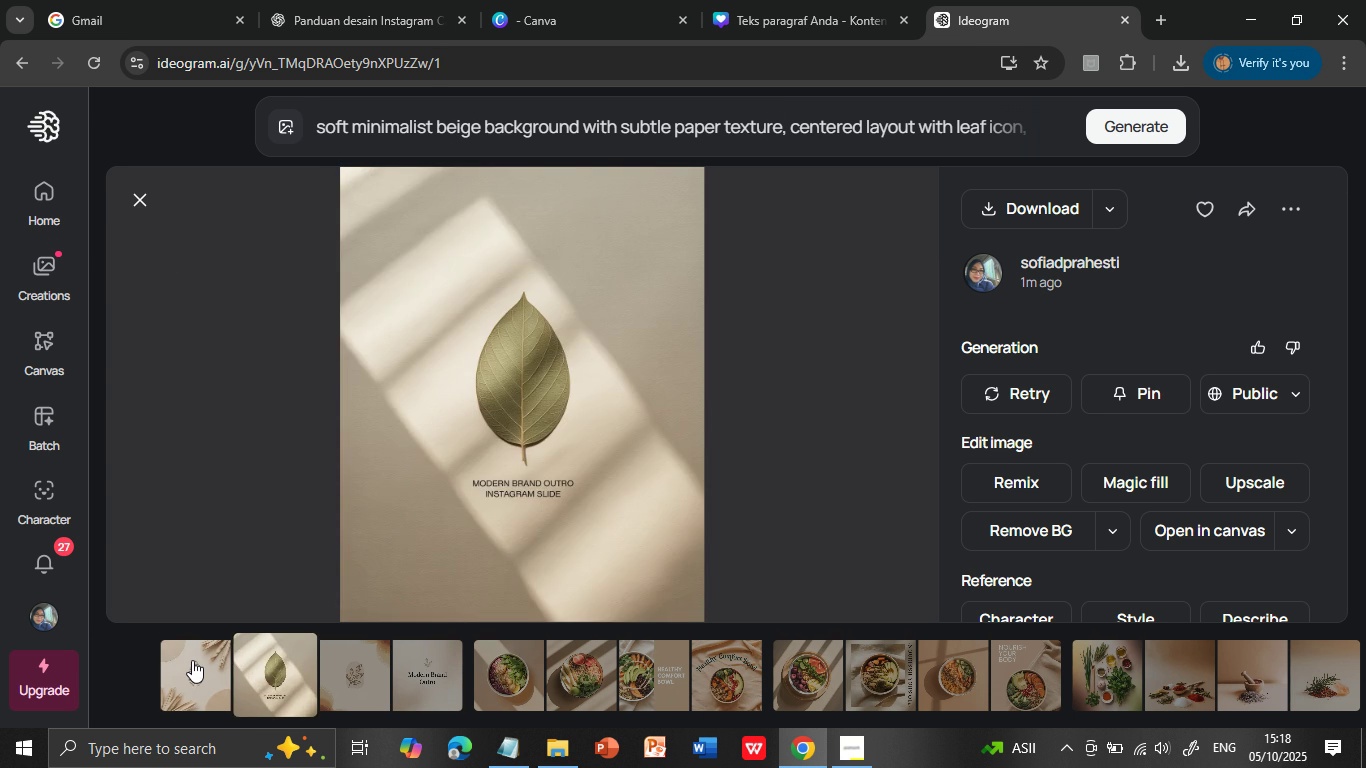 
left_click([192, 660])
 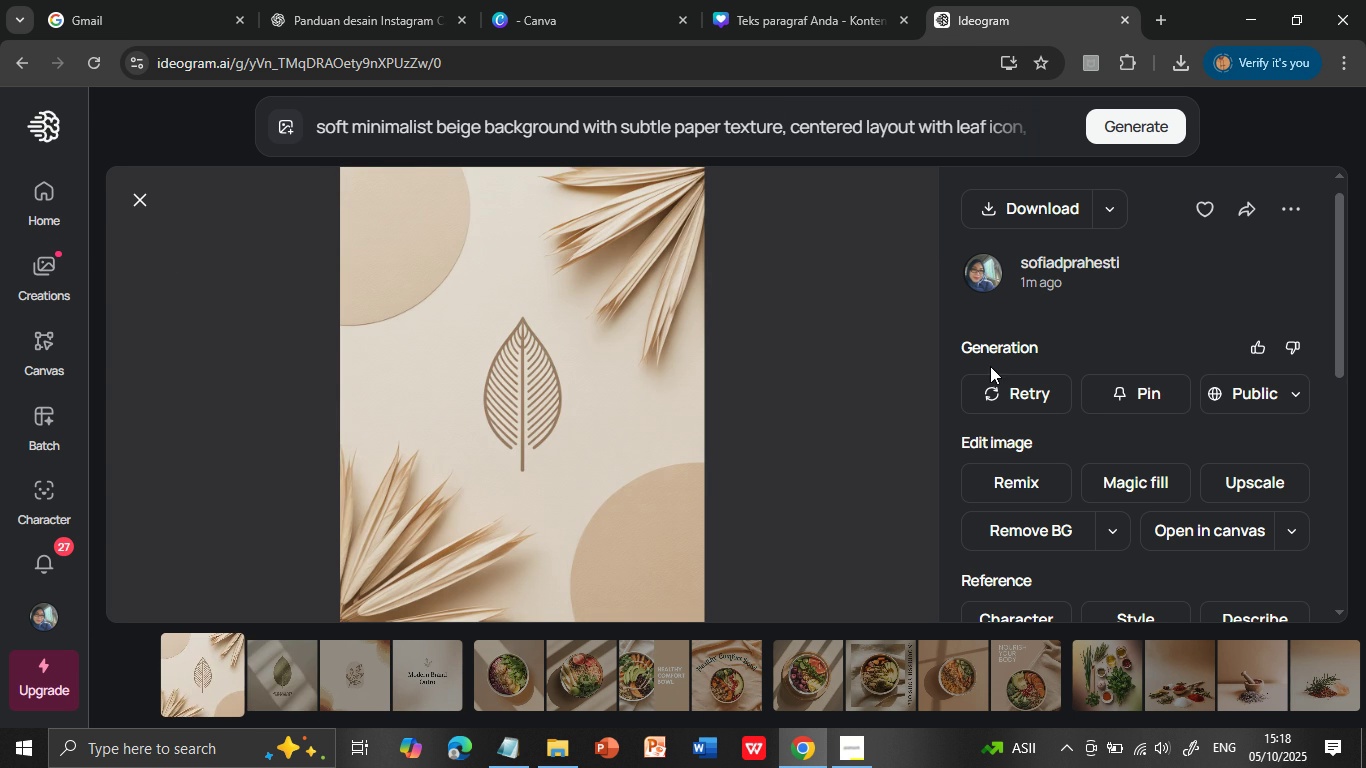 
left_click([1032, 206])
 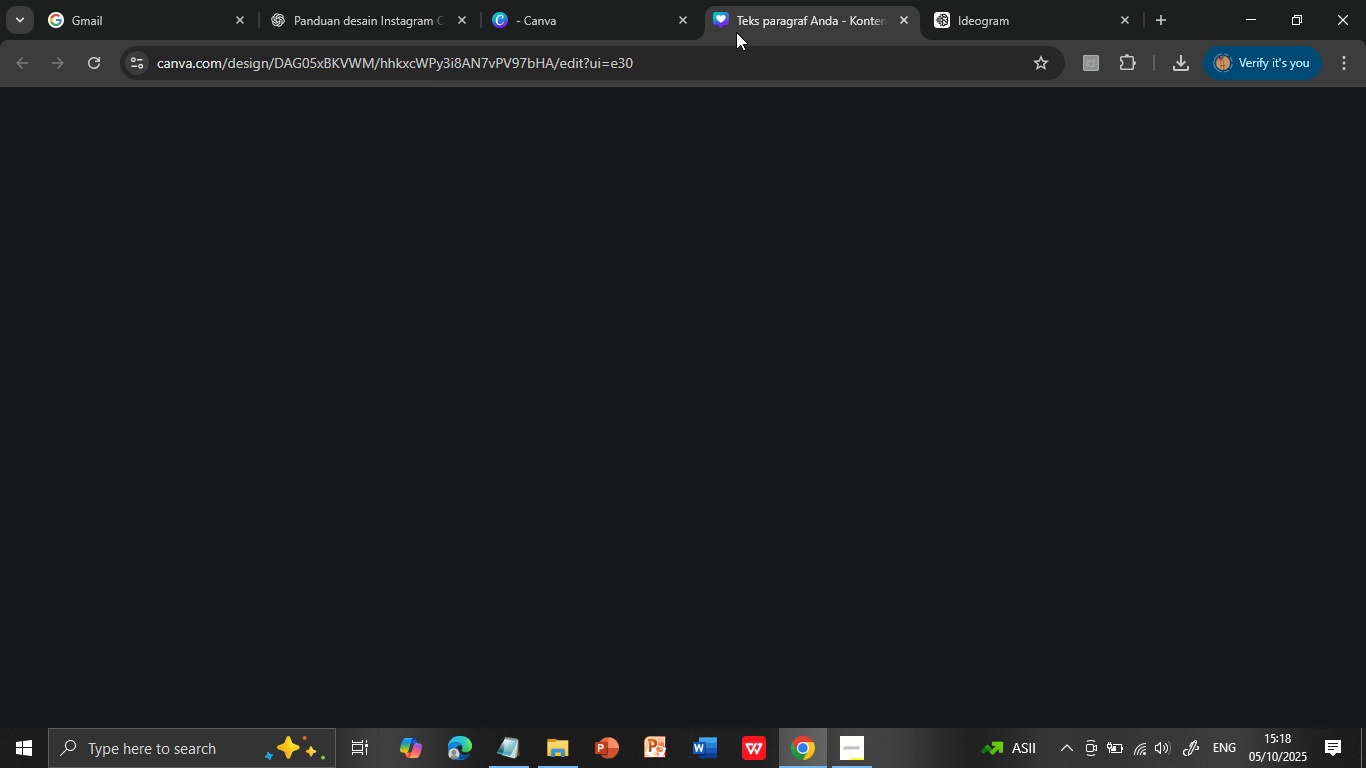 
left_click([747, 19])
 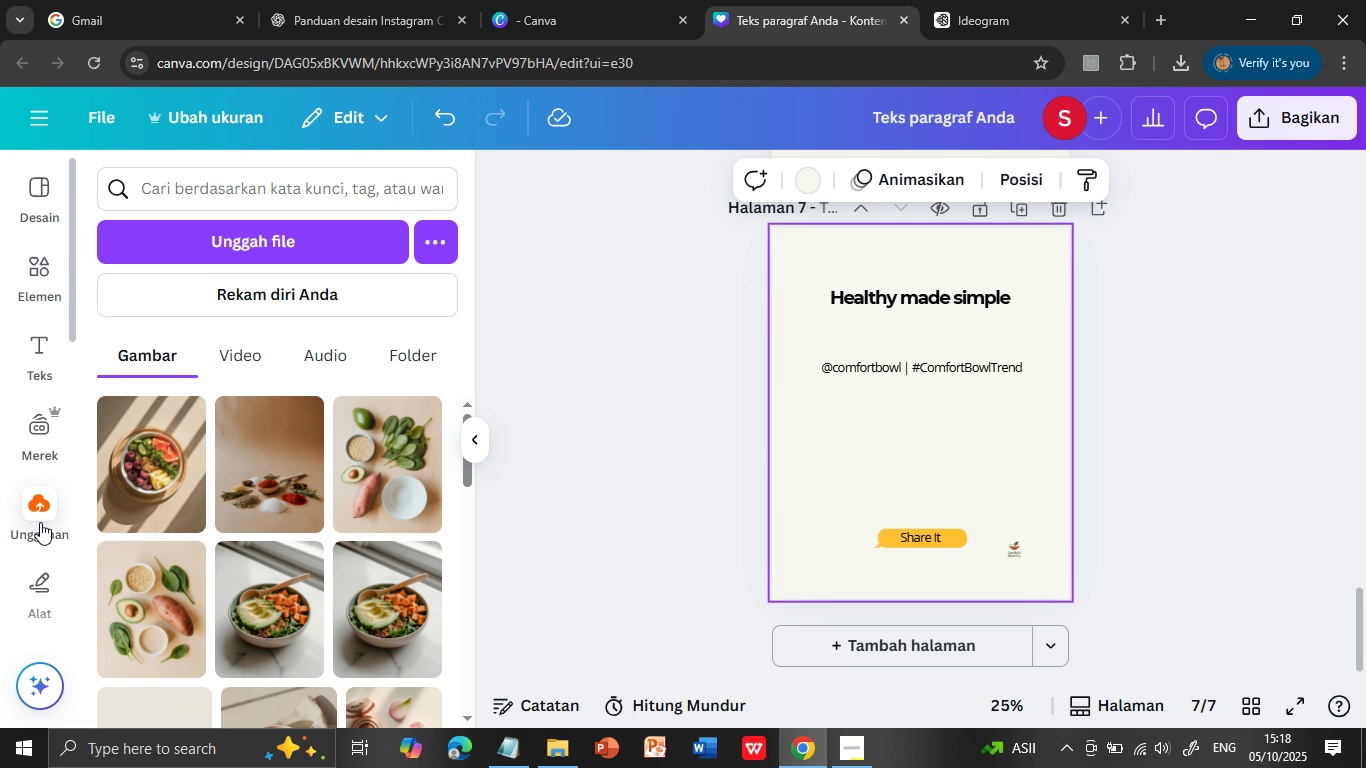 
left_click([38, 505])
 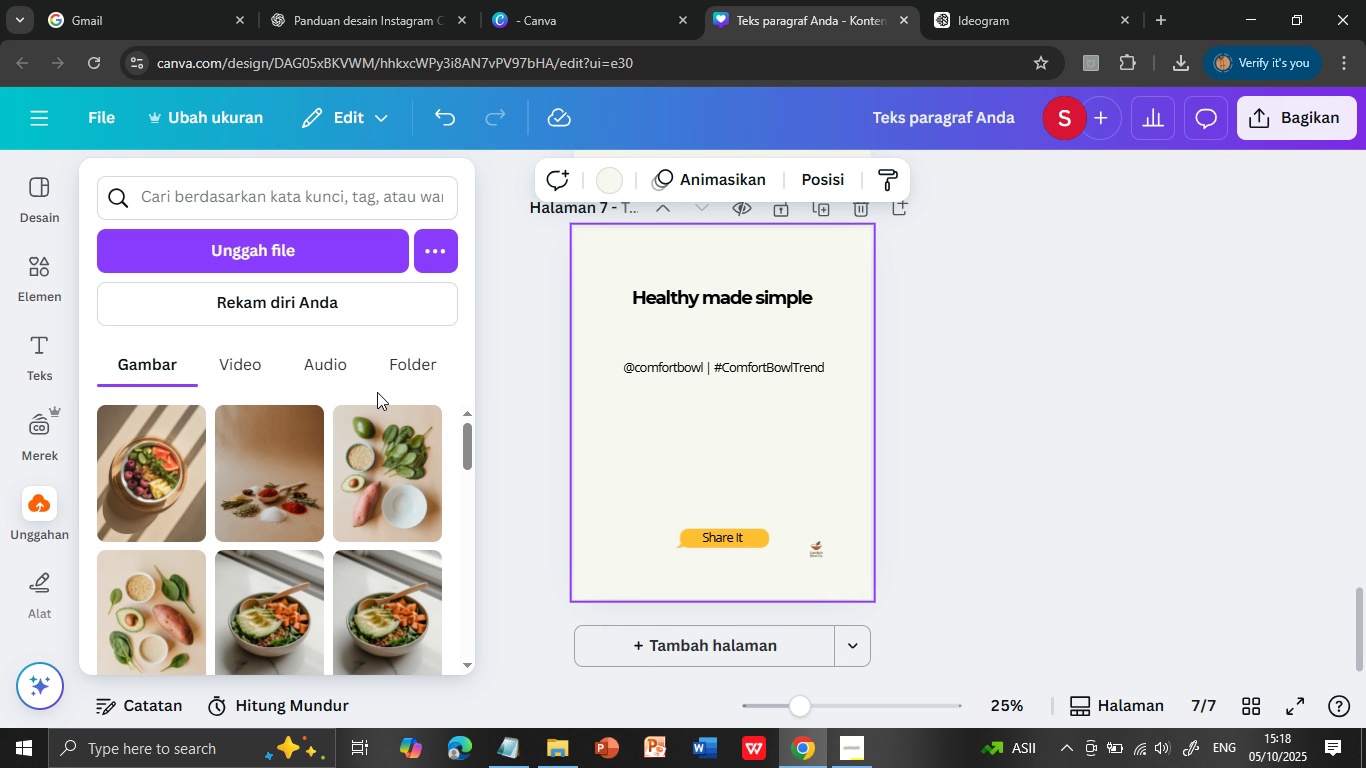 
left_click([247, 249])
 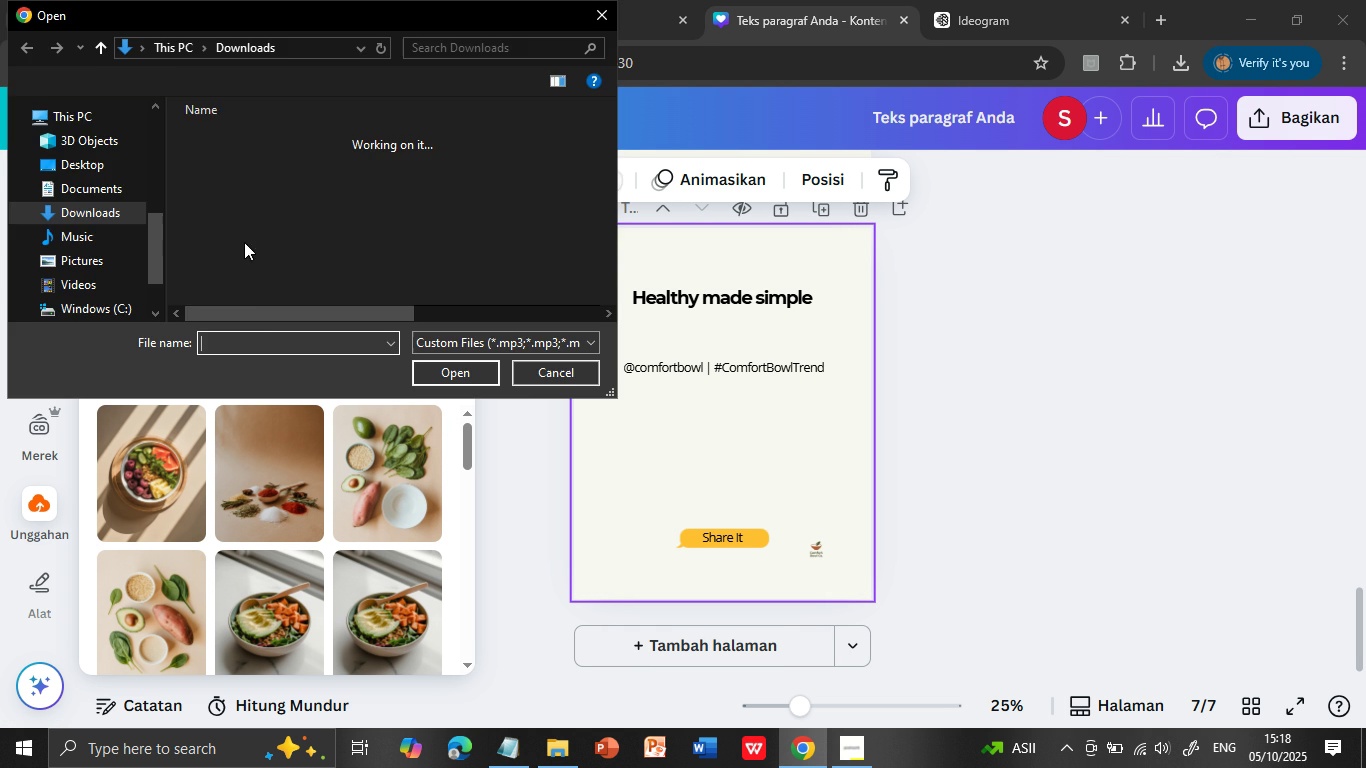 
wait(5.59)
 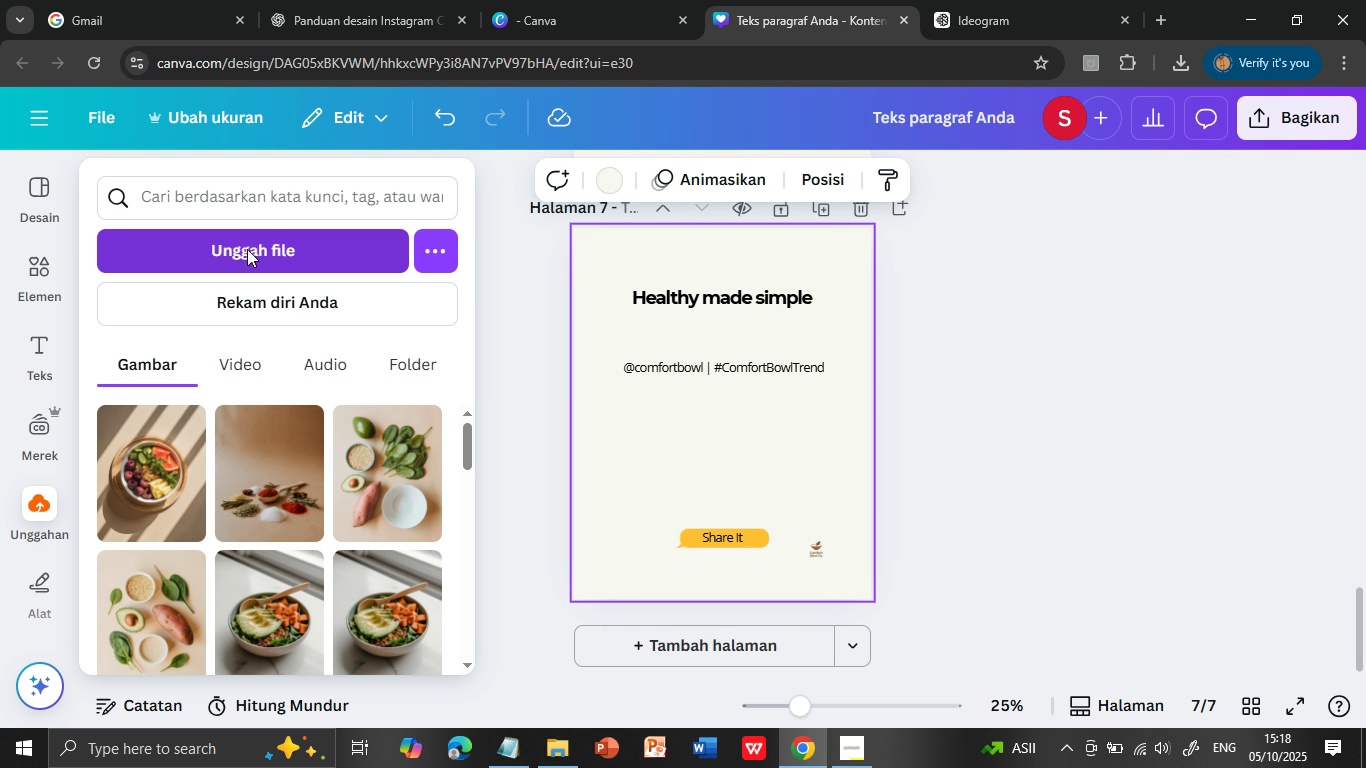 
left_click([611, 13])
 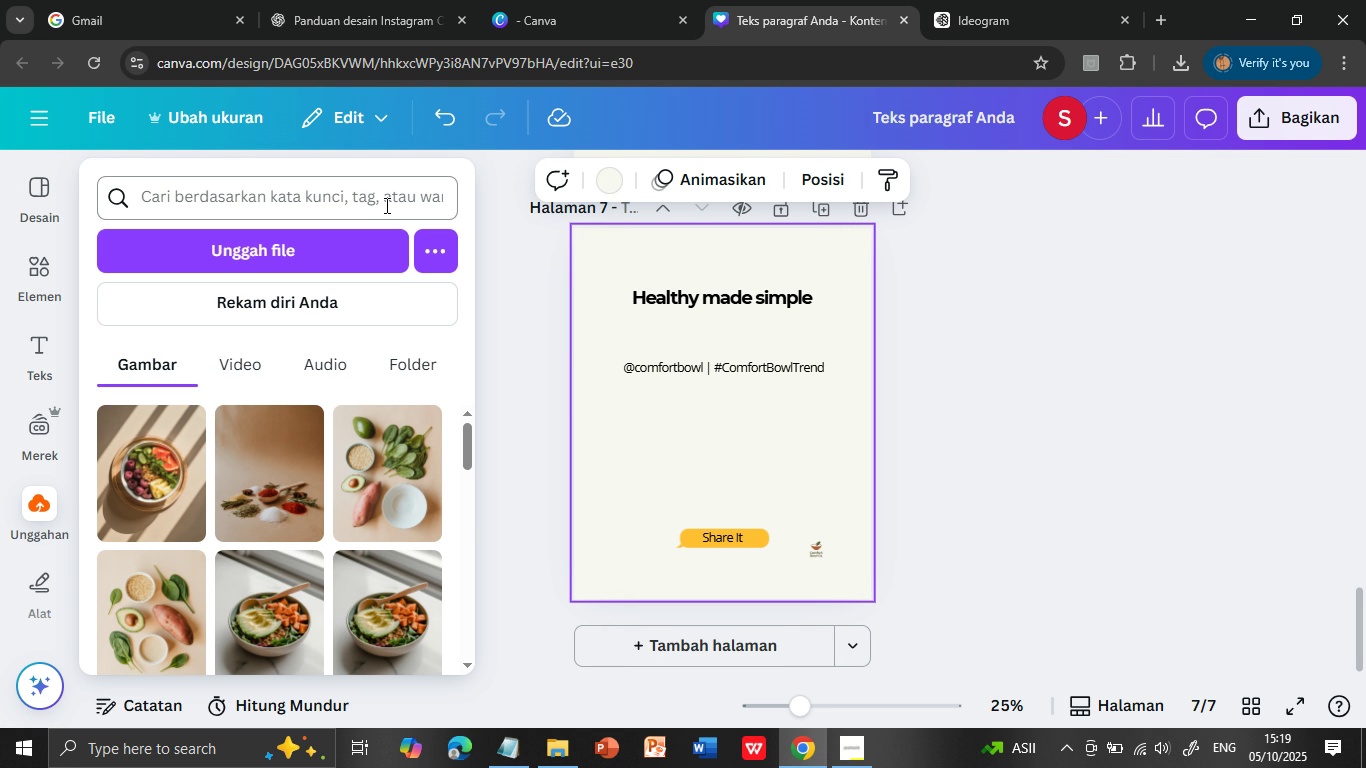 
wait(8.07)
 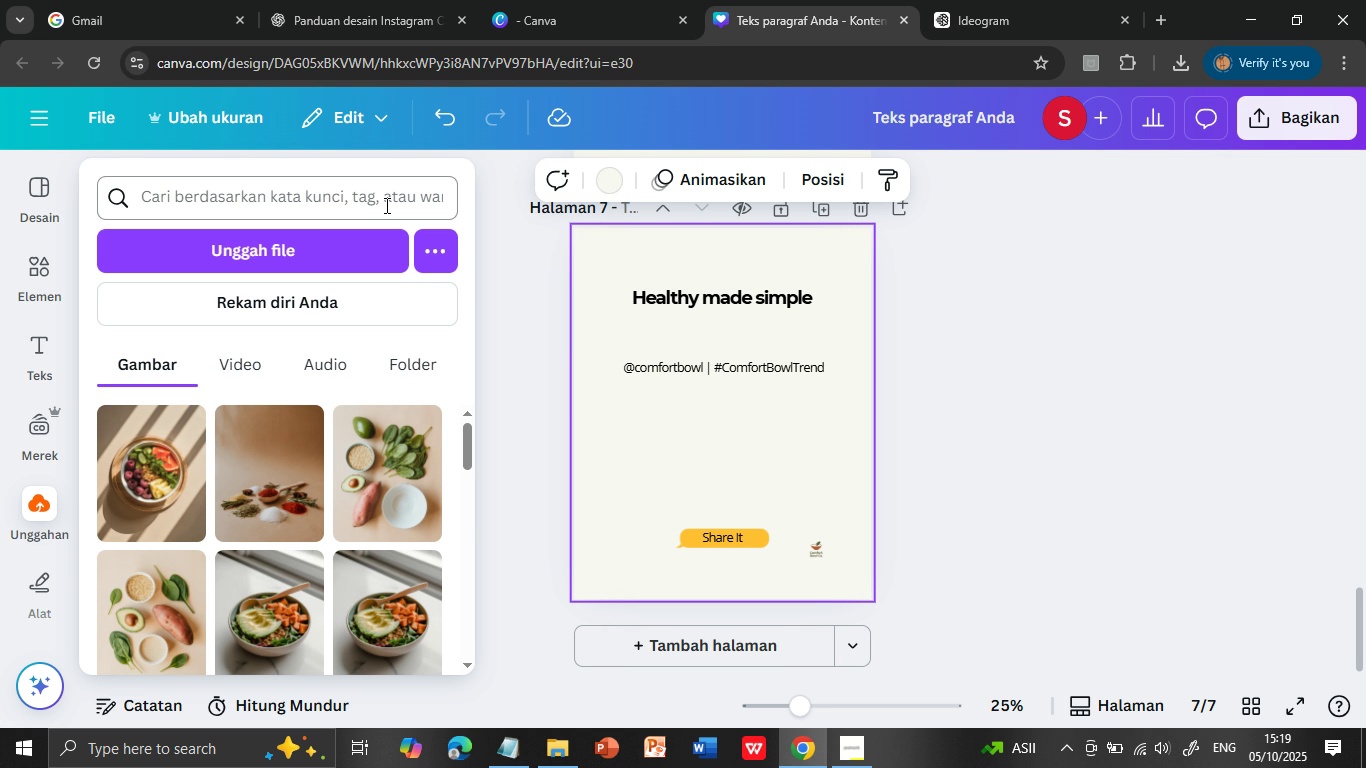 
left_click([219, 237])
 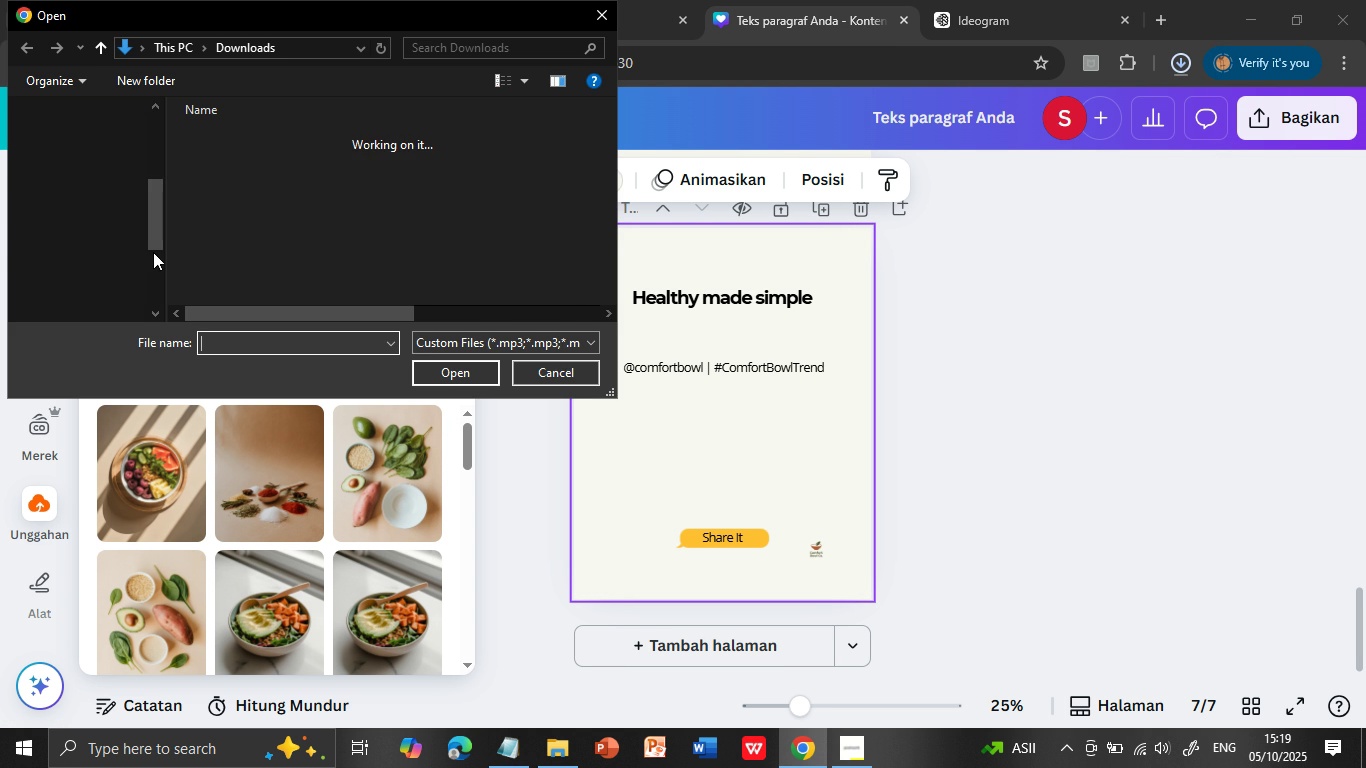 
wait(5.69)
 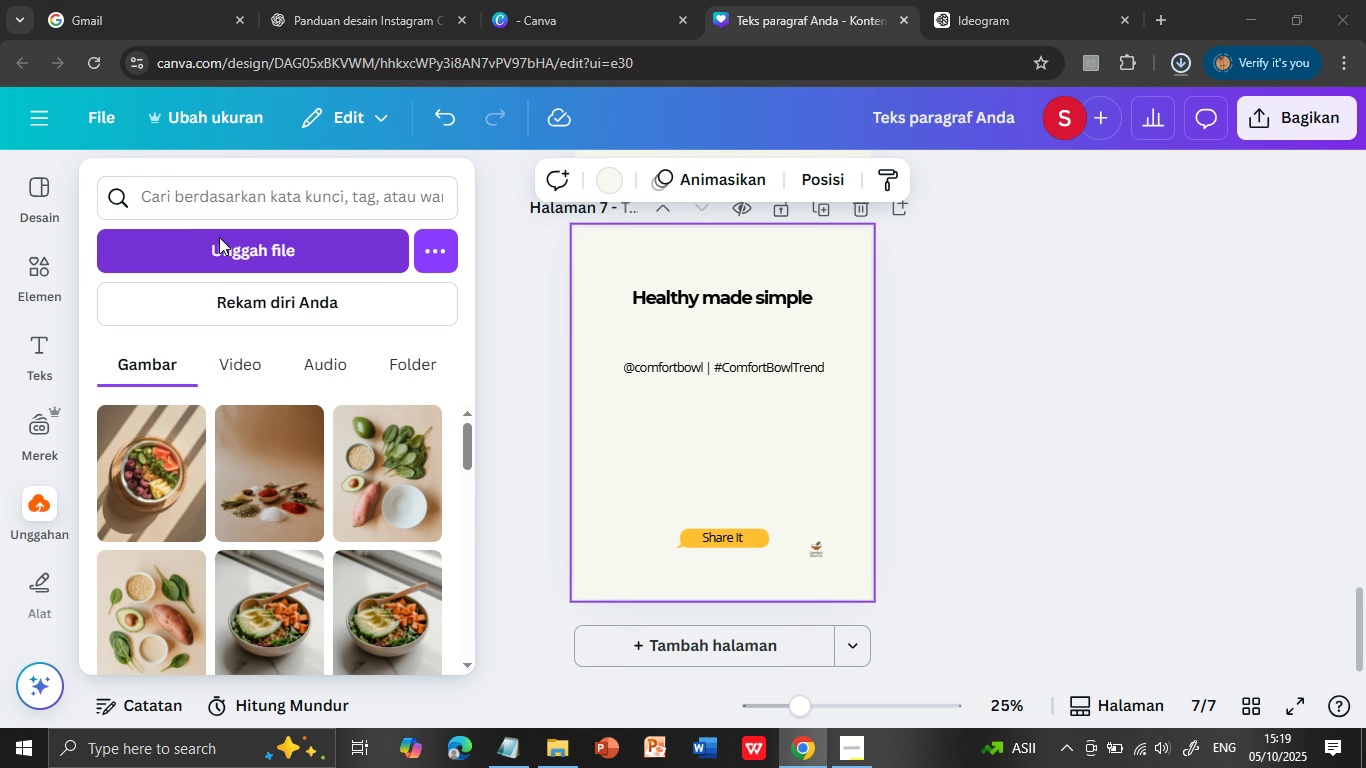 
left_click([295, 161])
 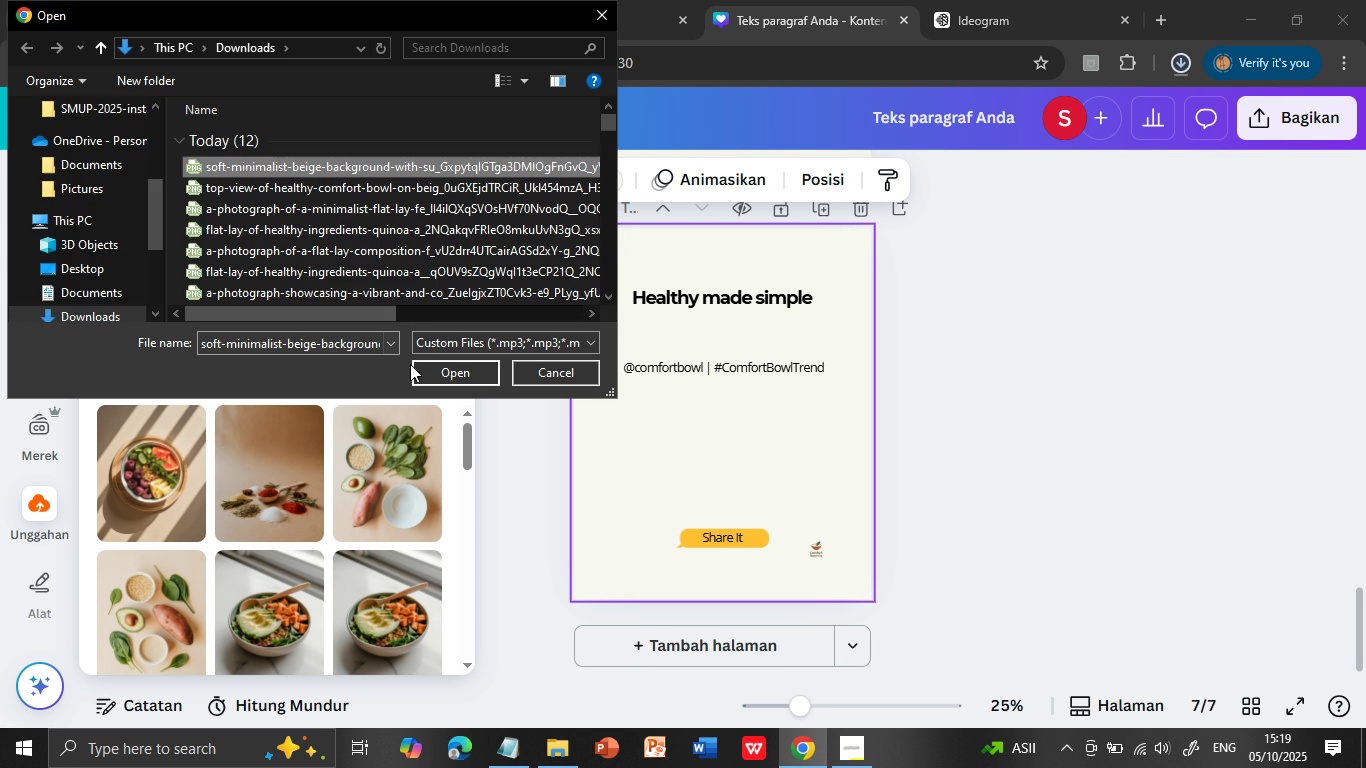 
left_click([422, 370])
 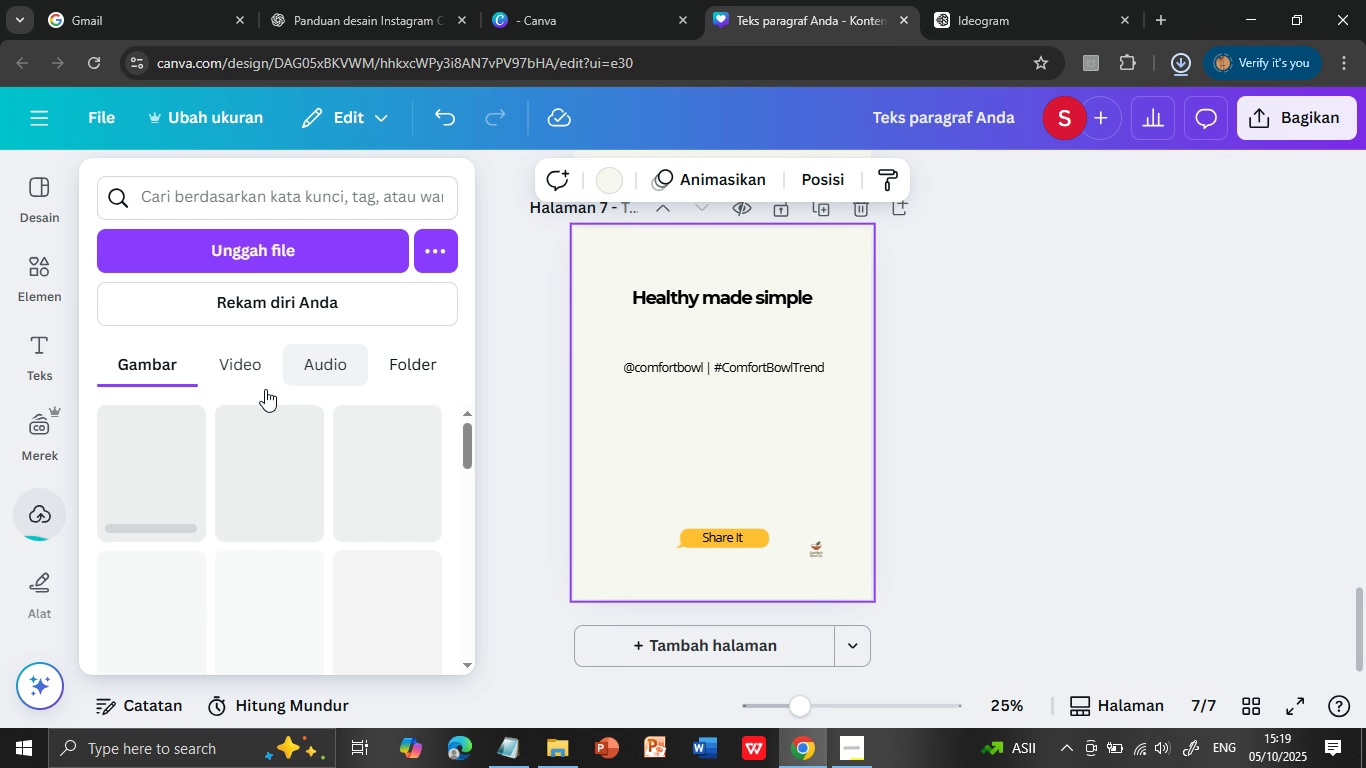 
wait(7.36)
 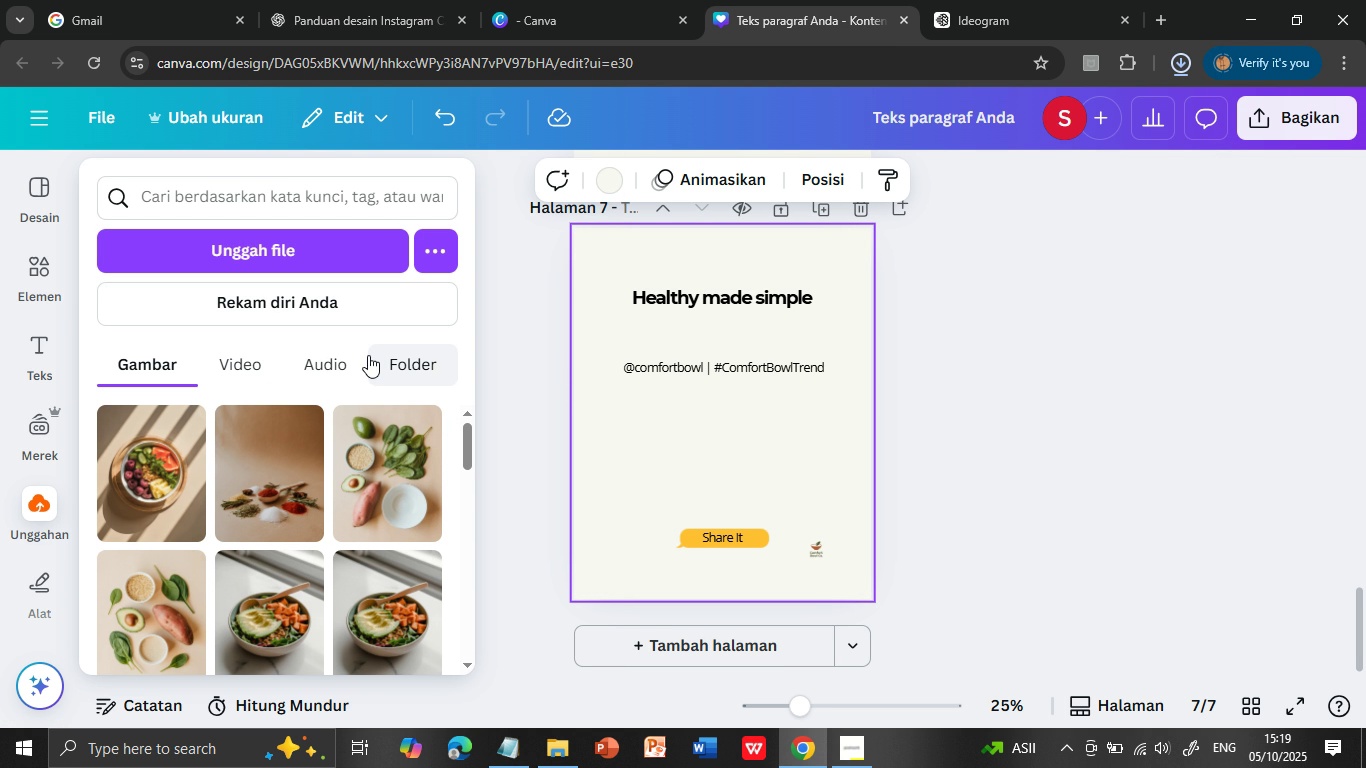 
left_click([151, 484])